 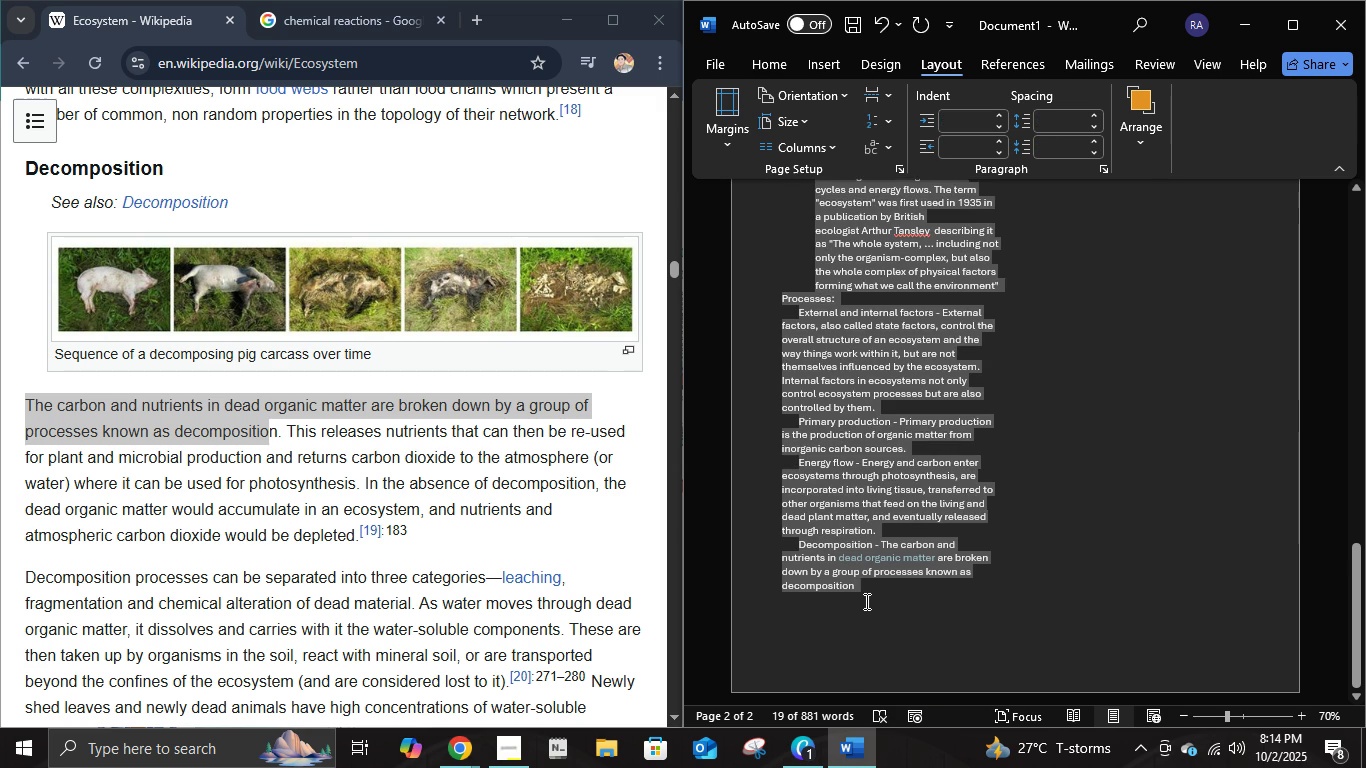 
key(Control+B)
 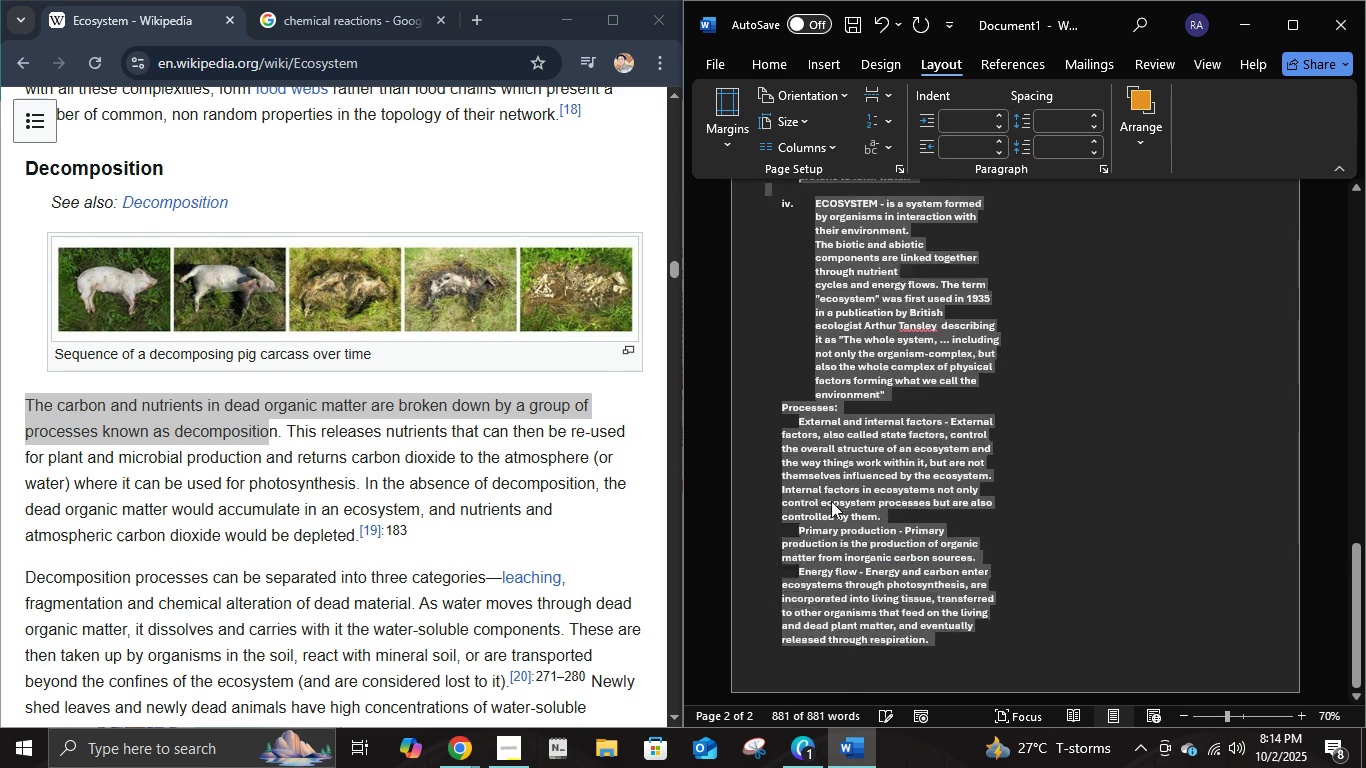 
key(Control+B)
 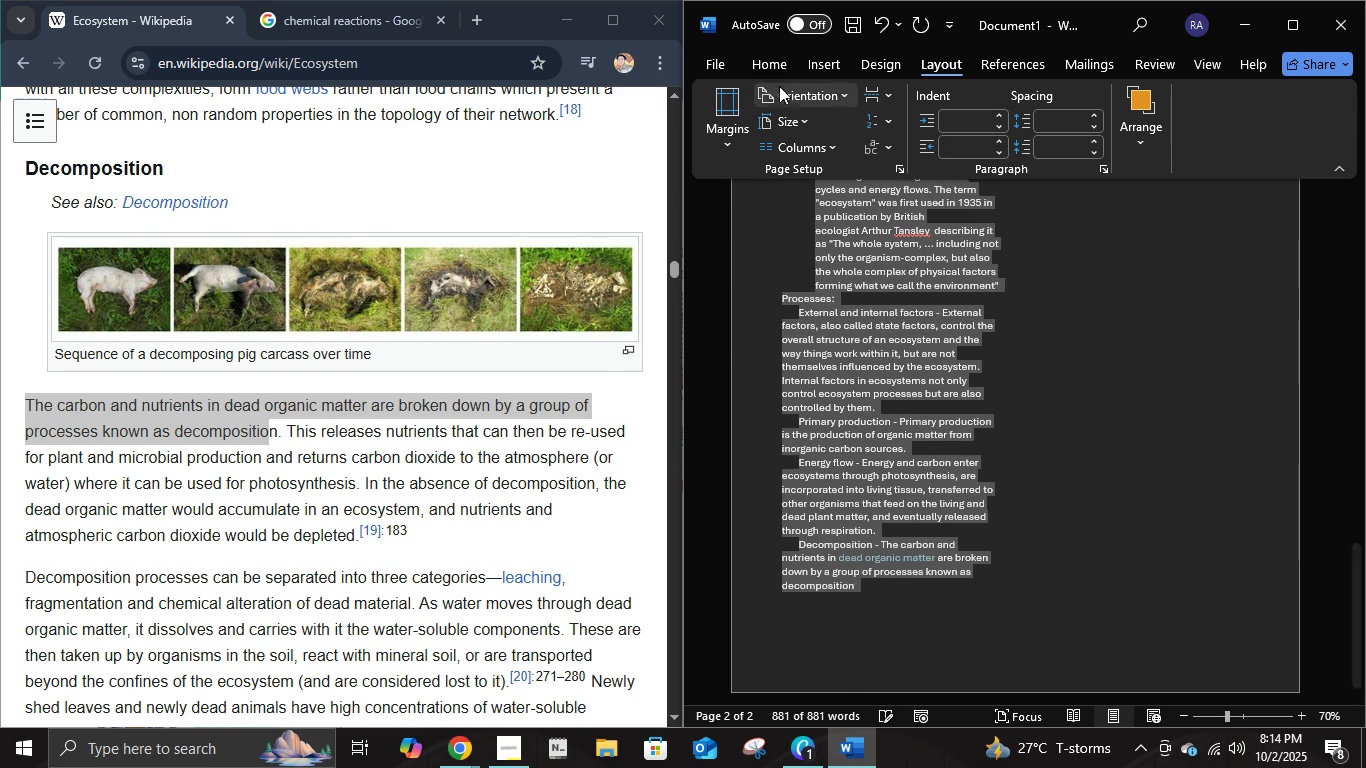 
left_click([774, 68])
 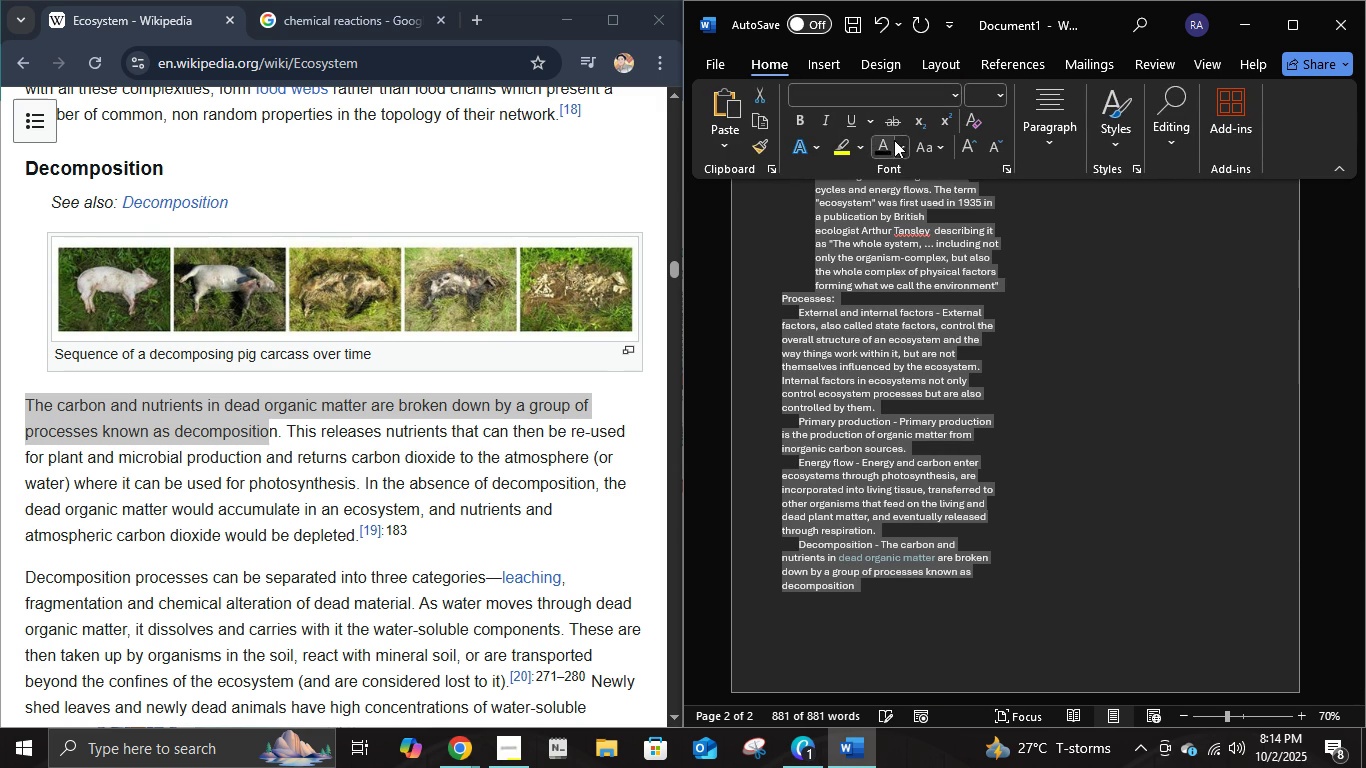 
left_click([894, 140])
 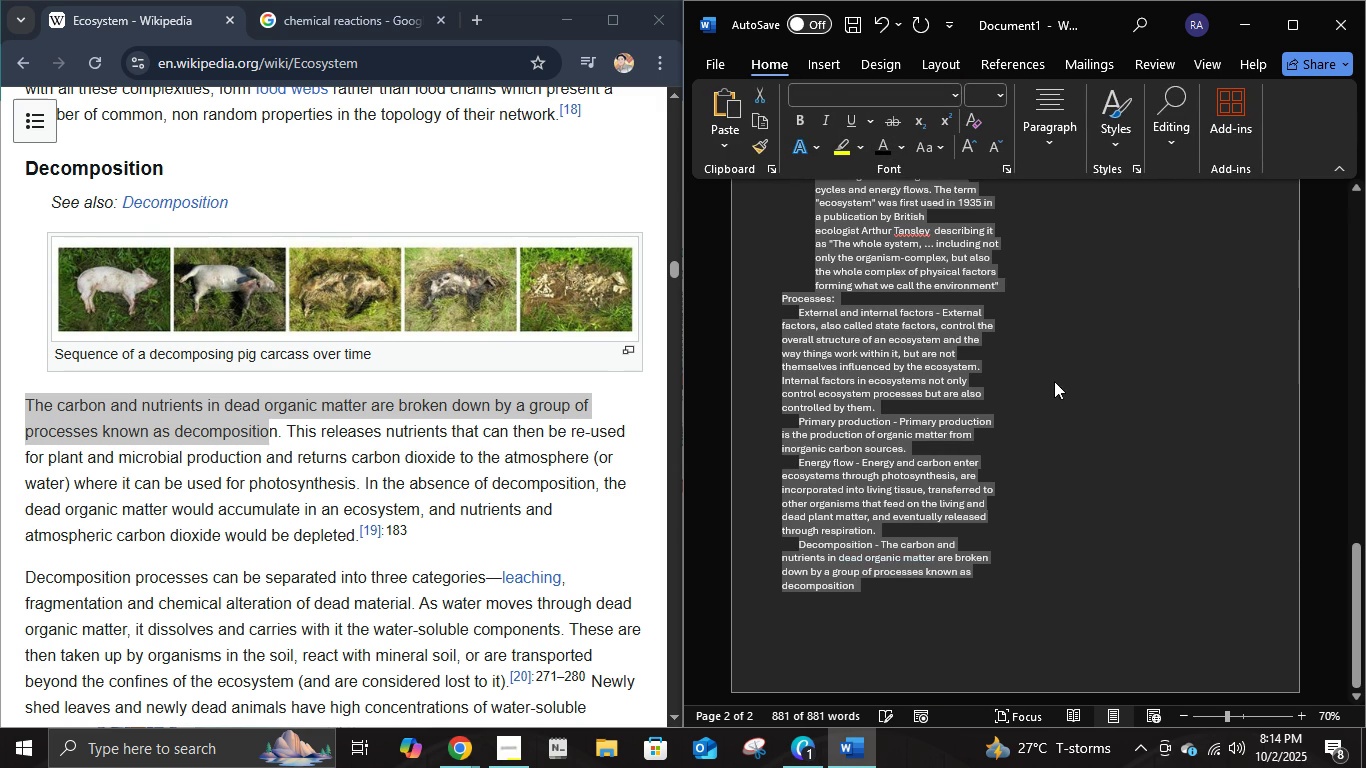 
double_click([1055, 383])
 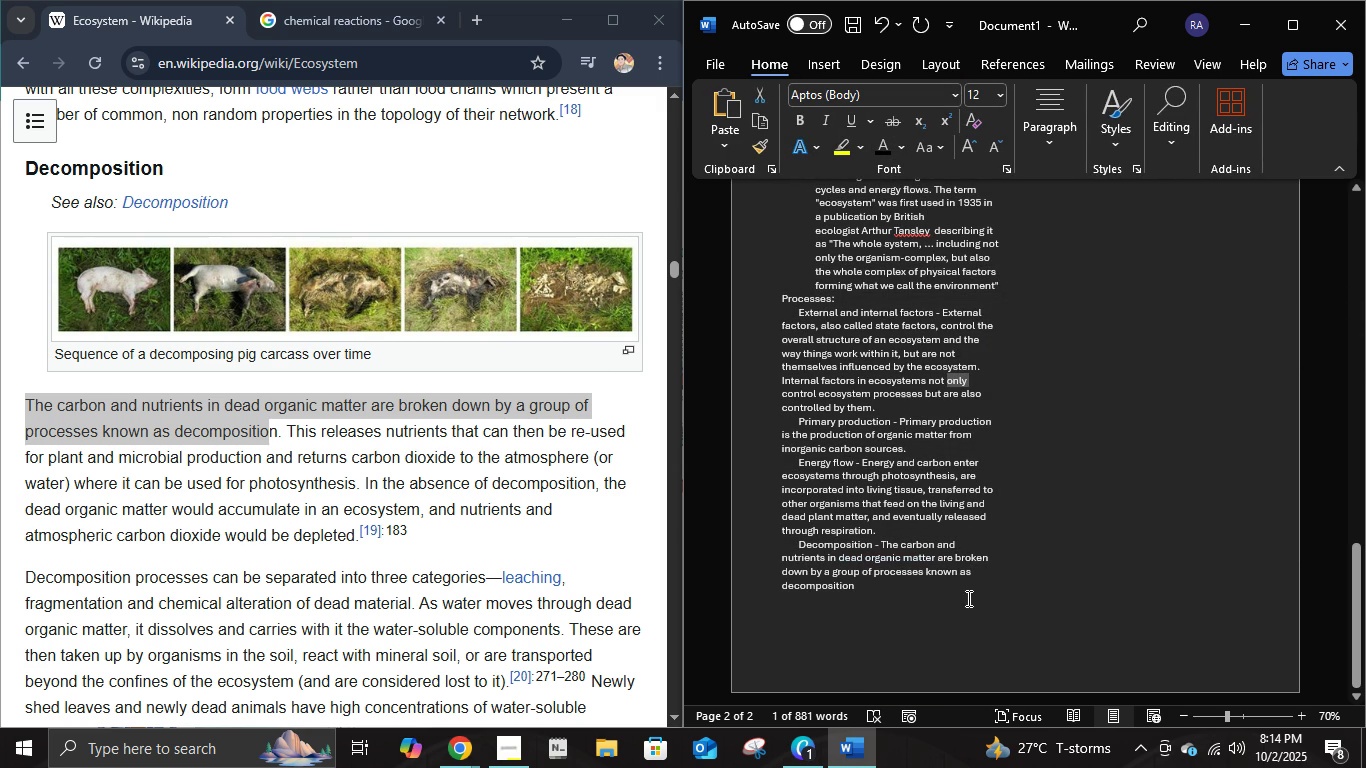 
left_click([965, 604])
 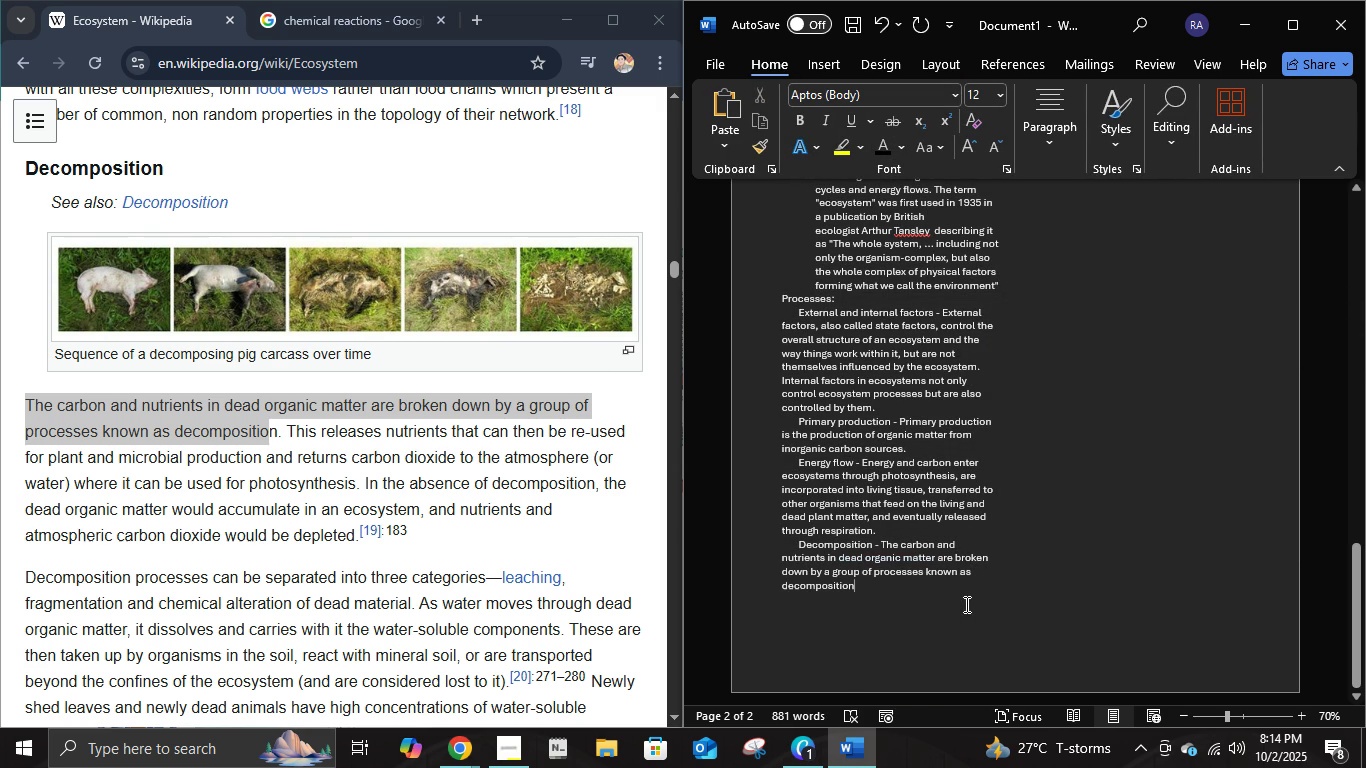 
key(Enter)
 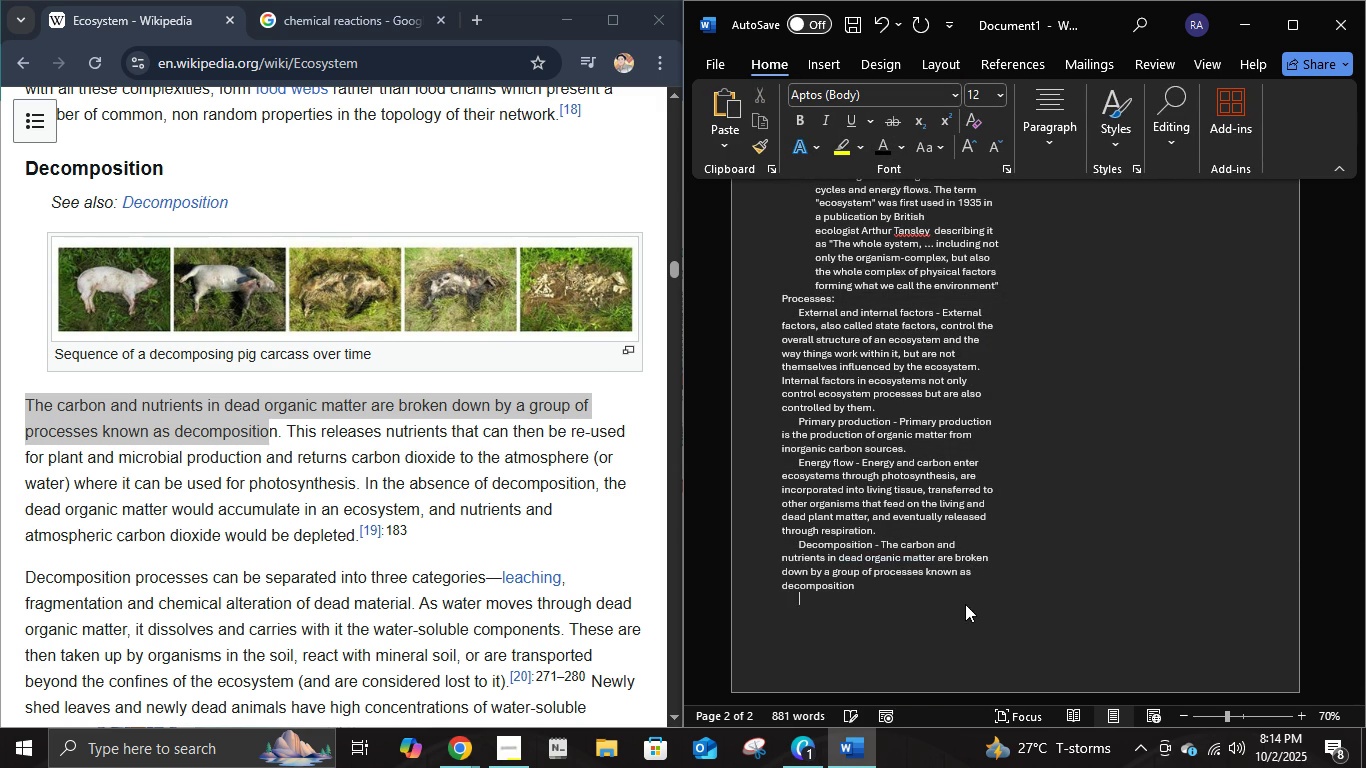 
key(Enter)
 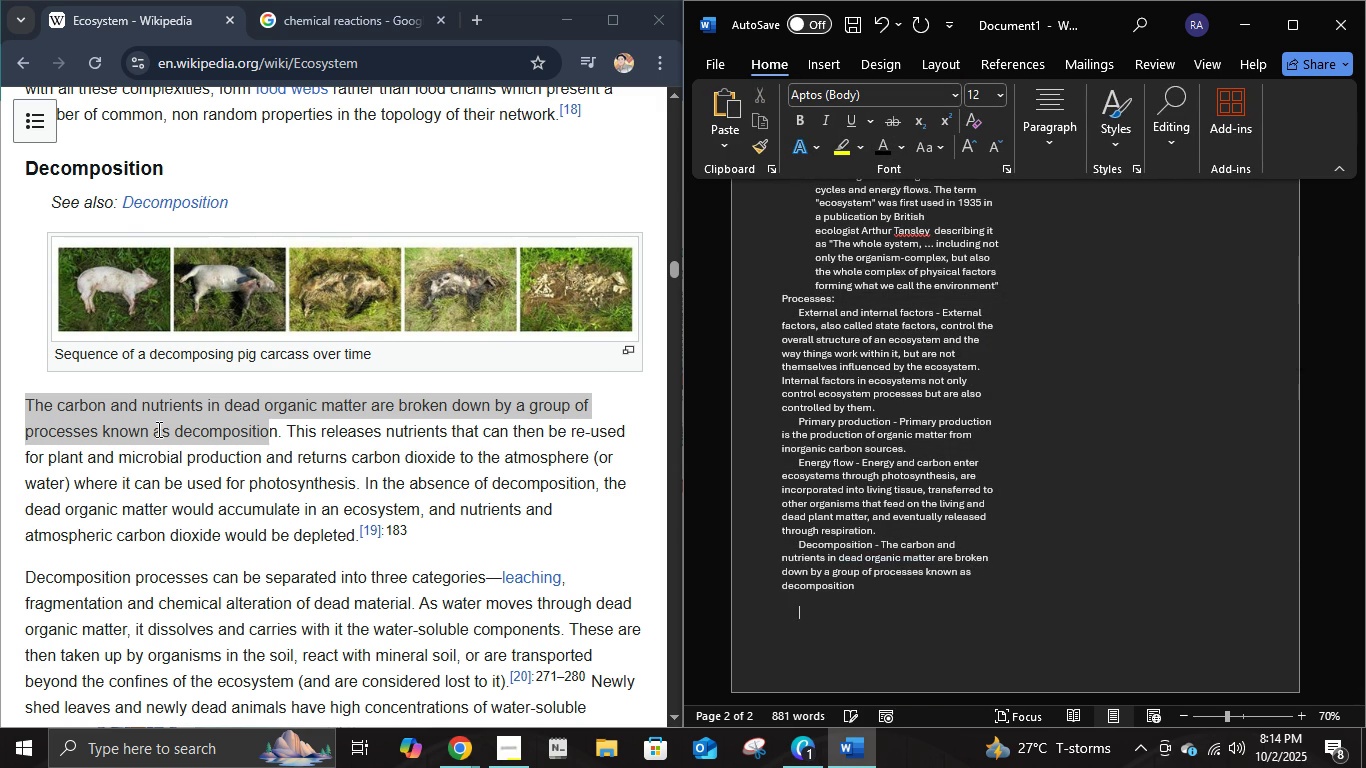 
scroll: coordinate [153, 468], scroll_direction: down, amount: 13.0
 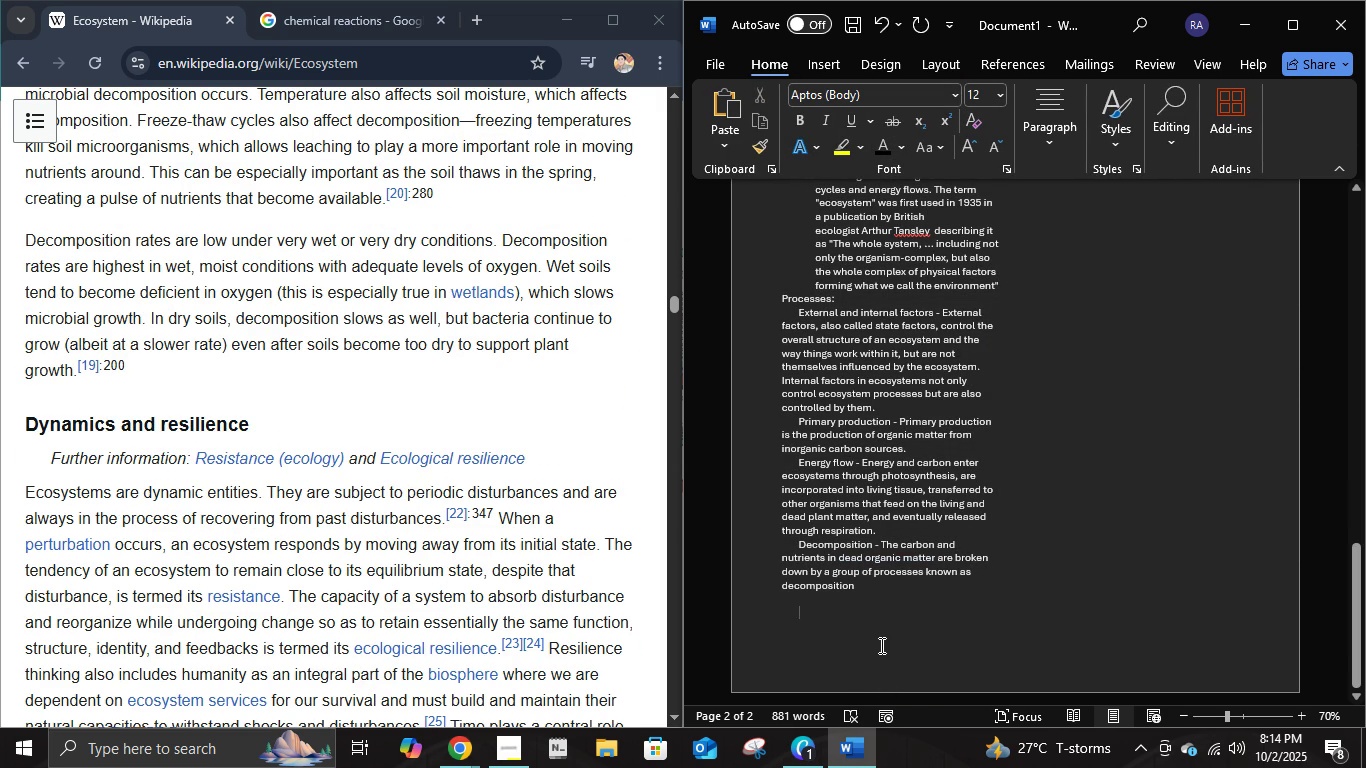 
left_click([880, 645])
 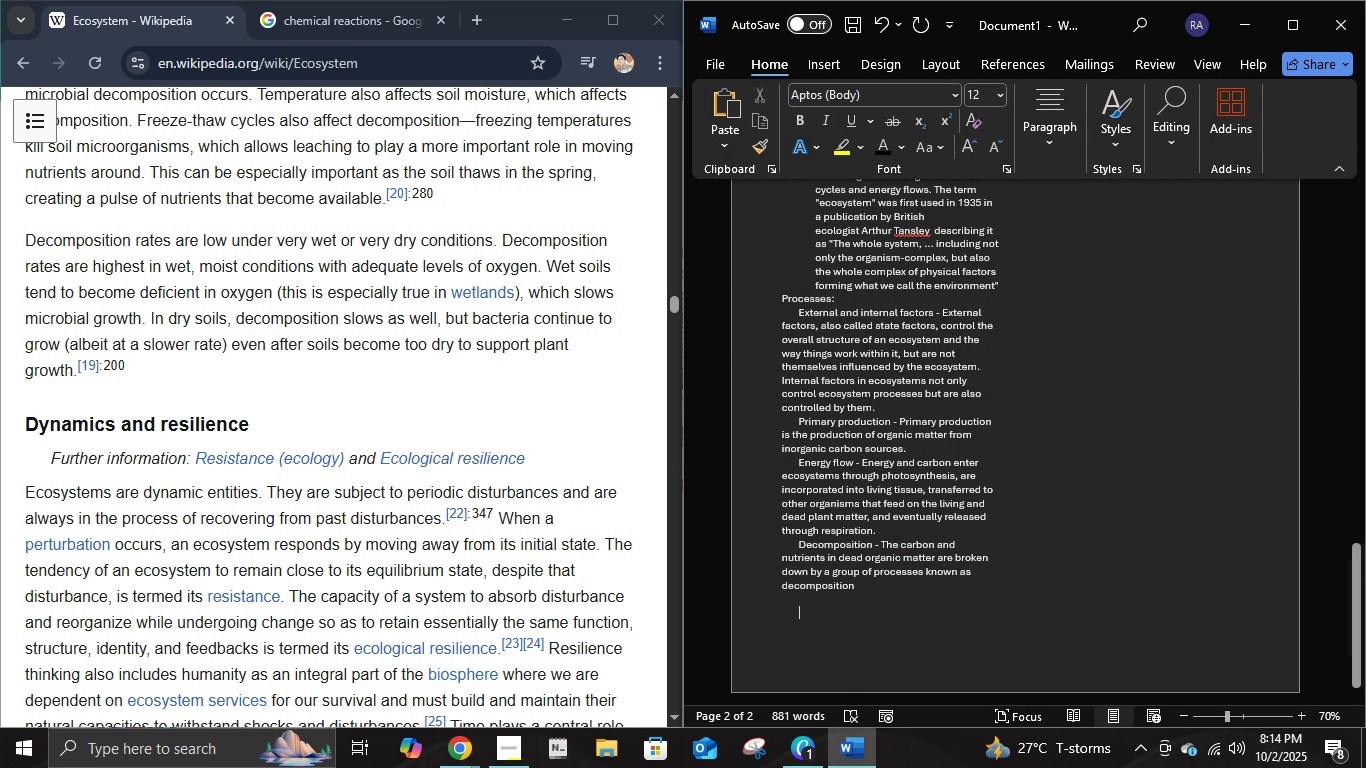 
key(Backspace)
 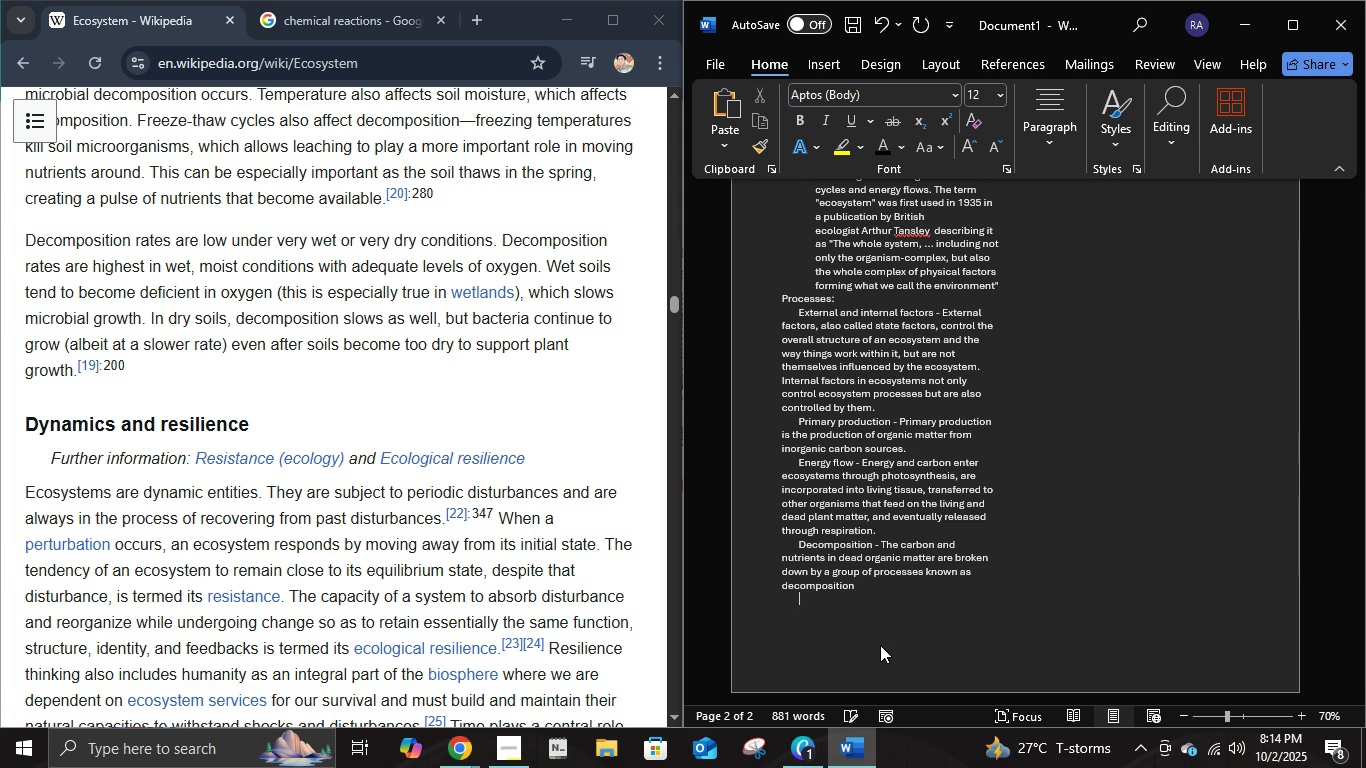 
key(Backspace)
 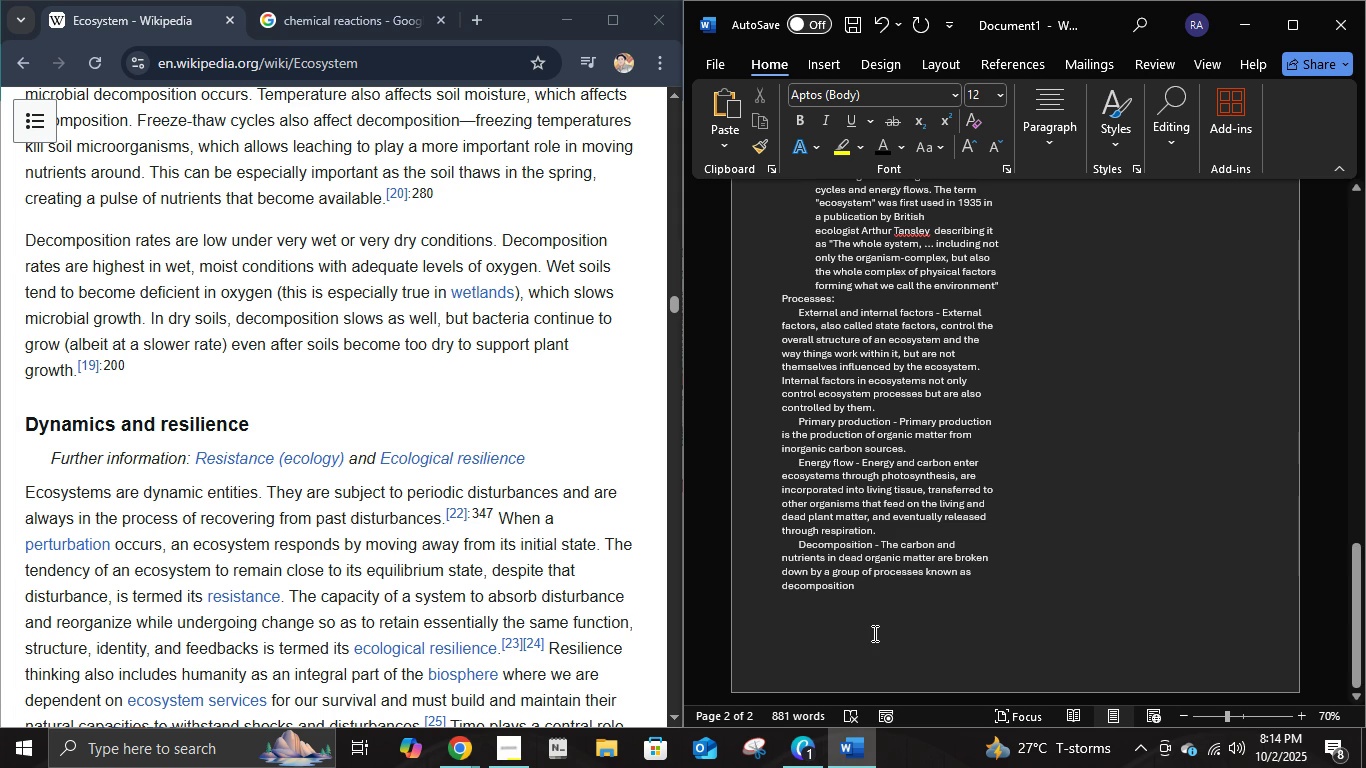 
key(Enter)
 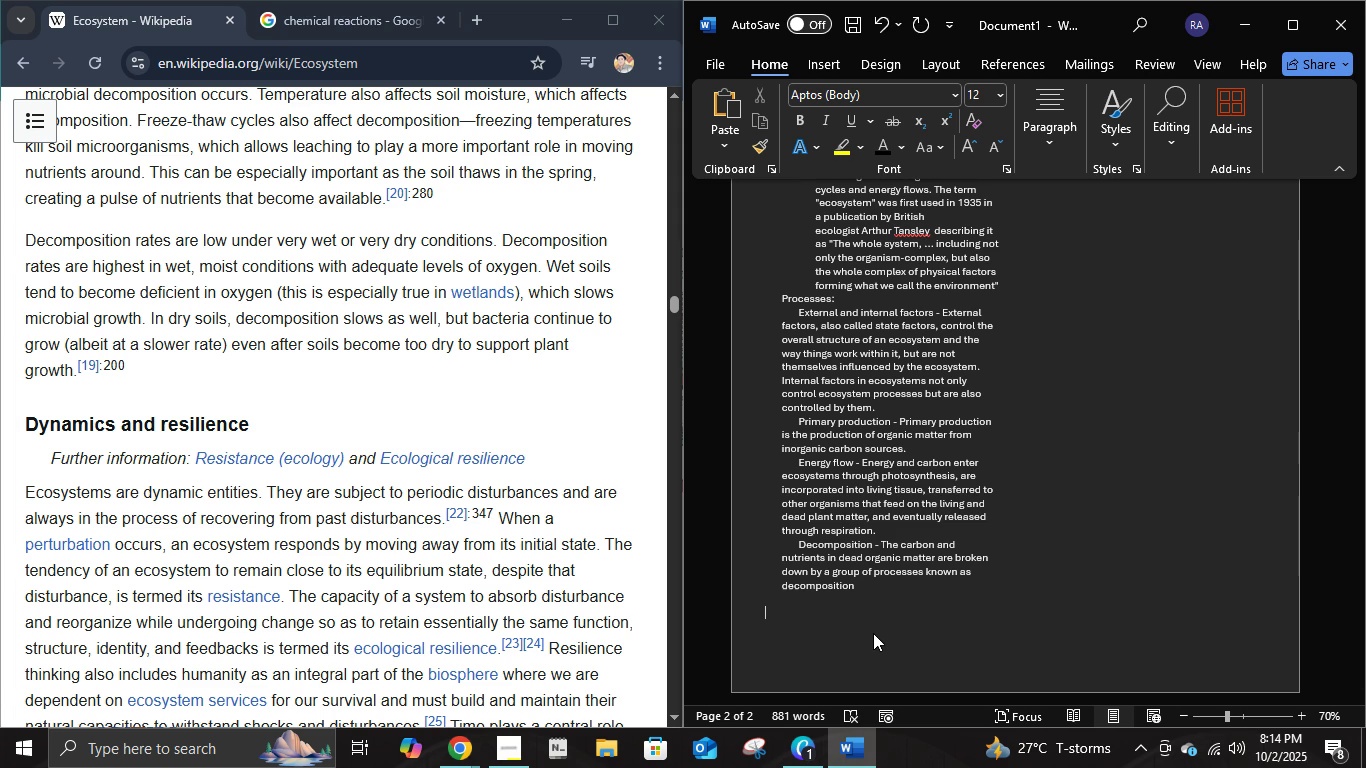 
key(V)
 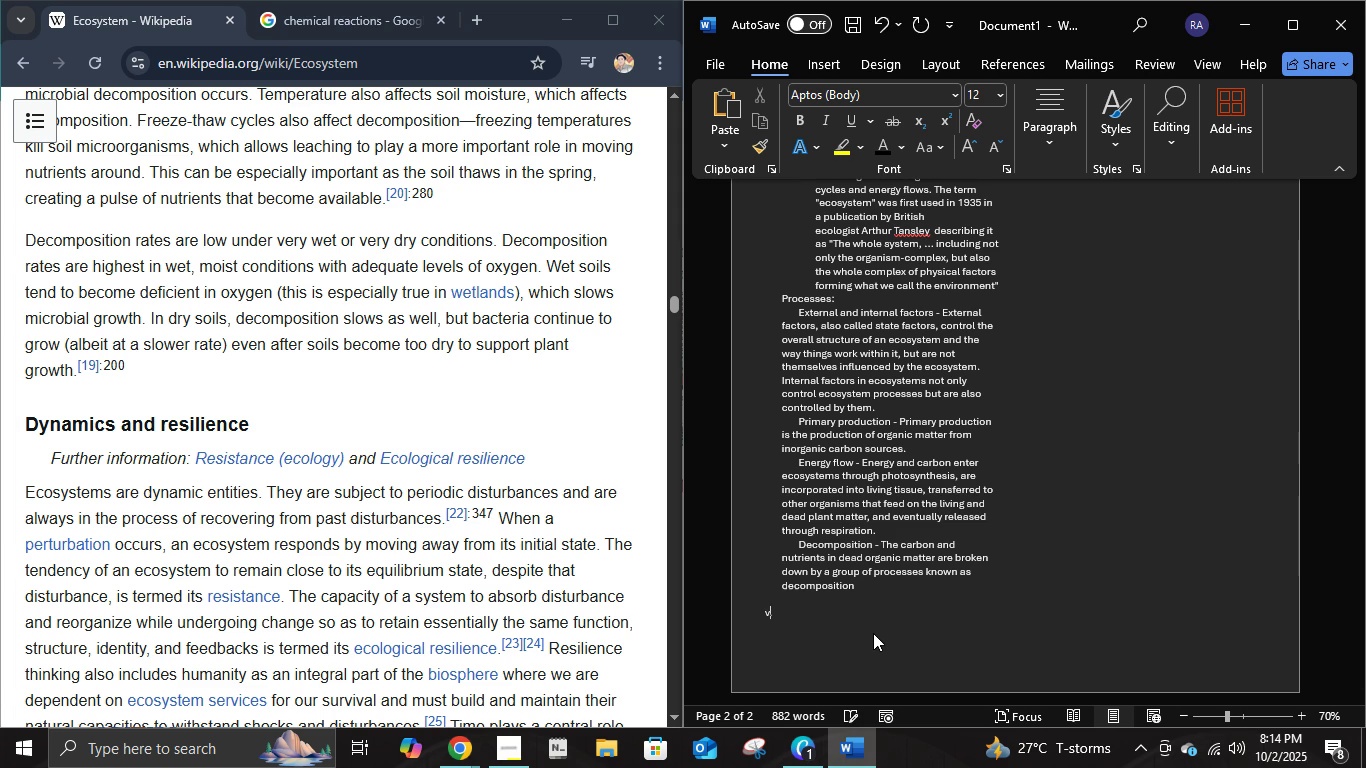 
key(Period)
 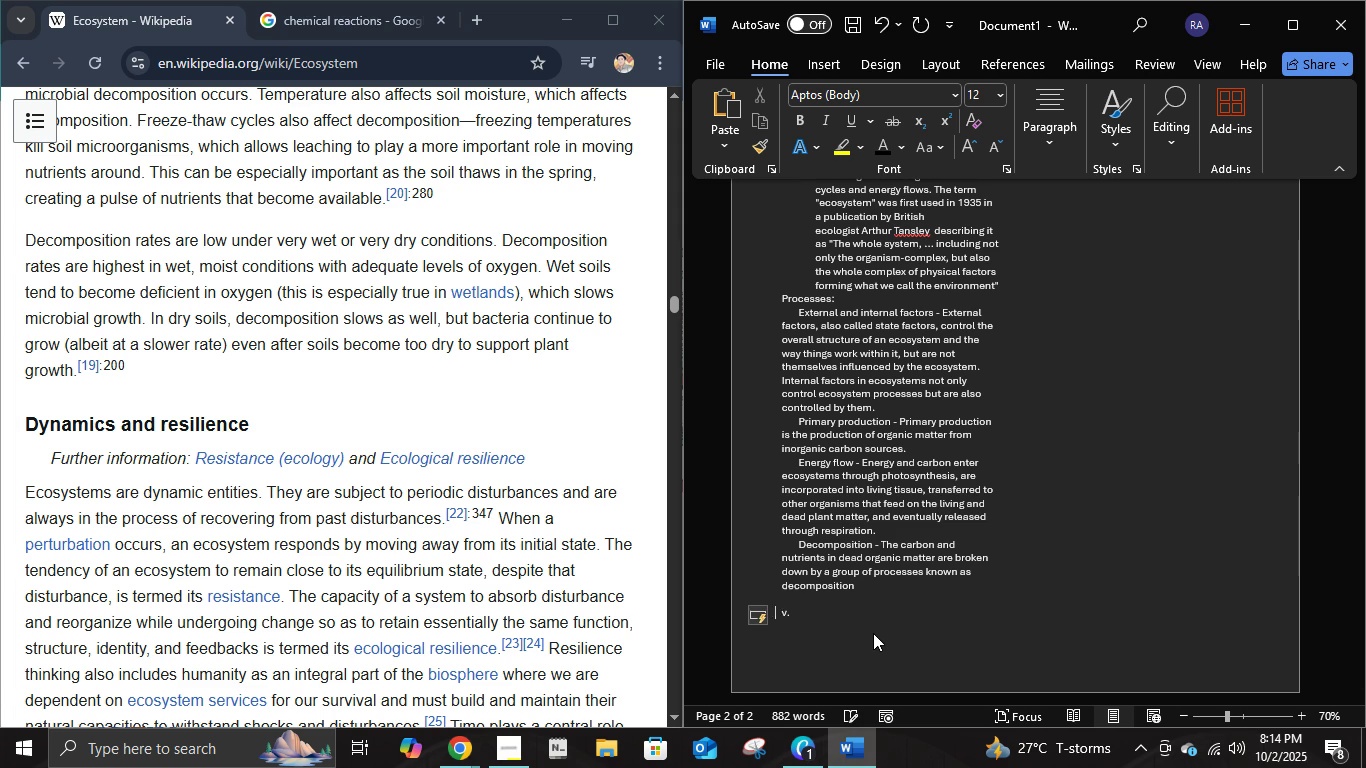 
key(Space)
 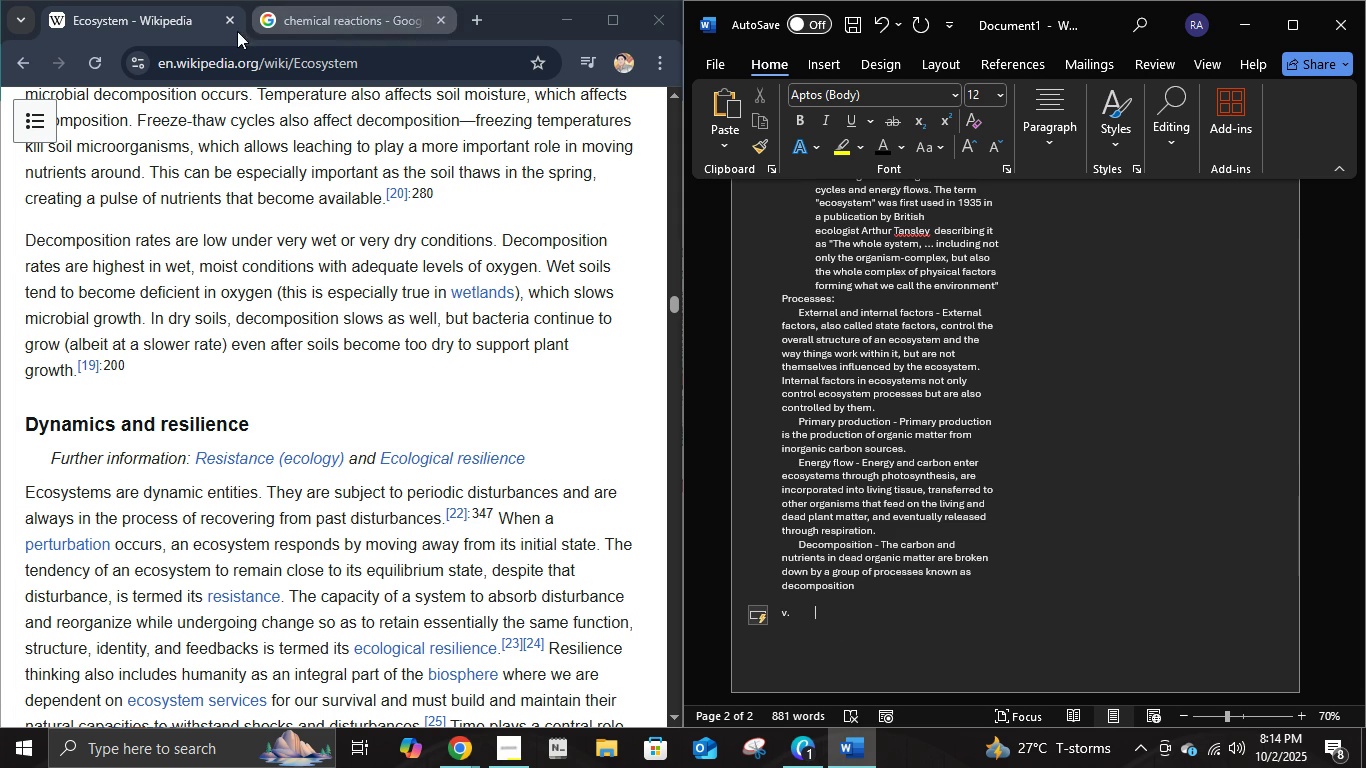 
left_click([229, 20])
 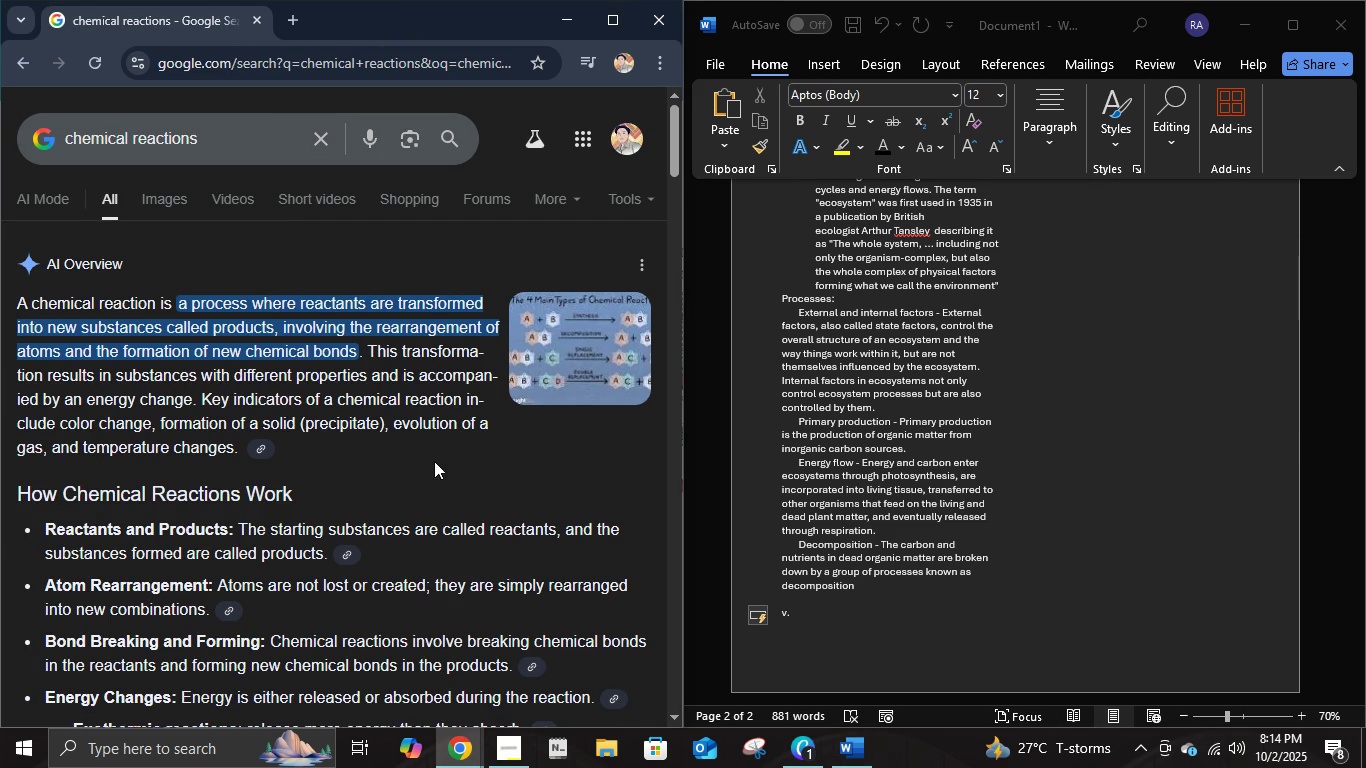 
scroll: coordinate [423, 530], scroll_direction: down, amount: 7.0
 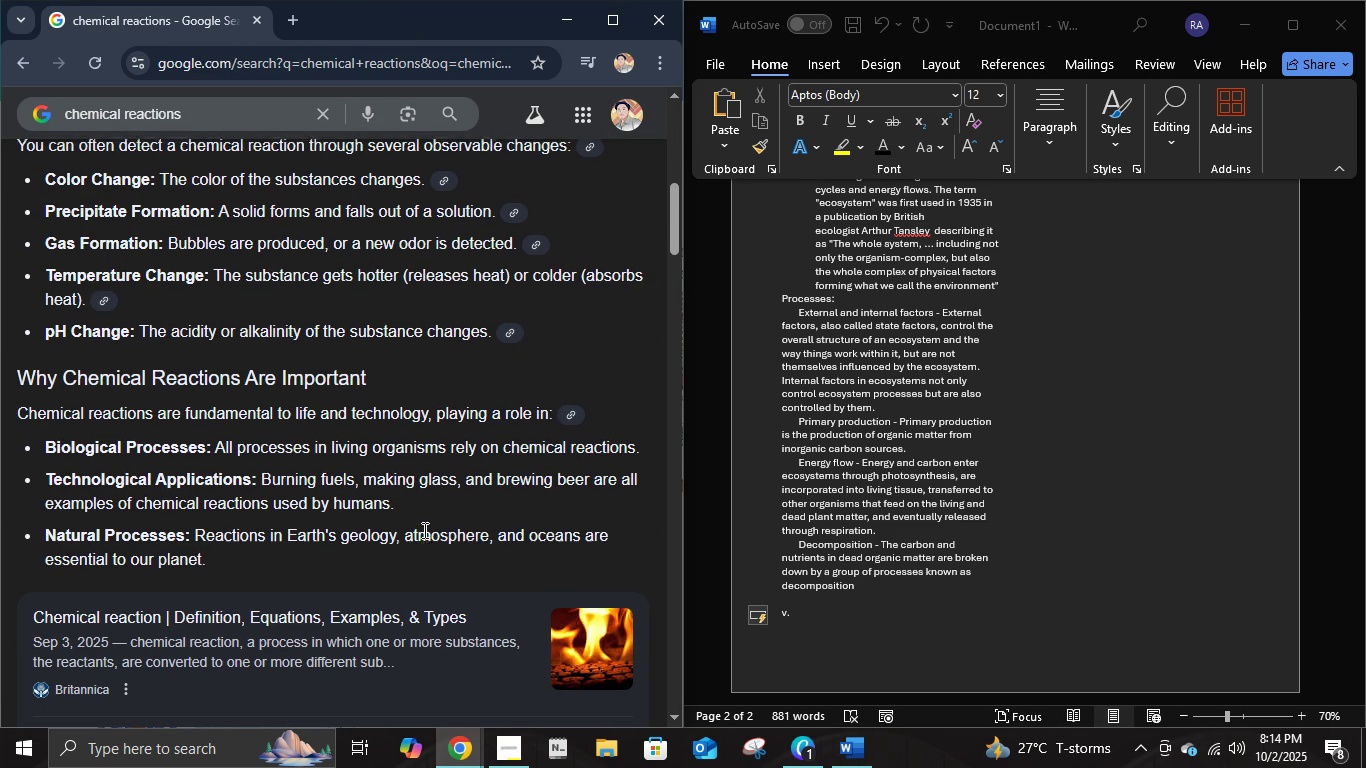 
scroll: coordinate [423, 530], scroll_direction: up, amount: 8.0
 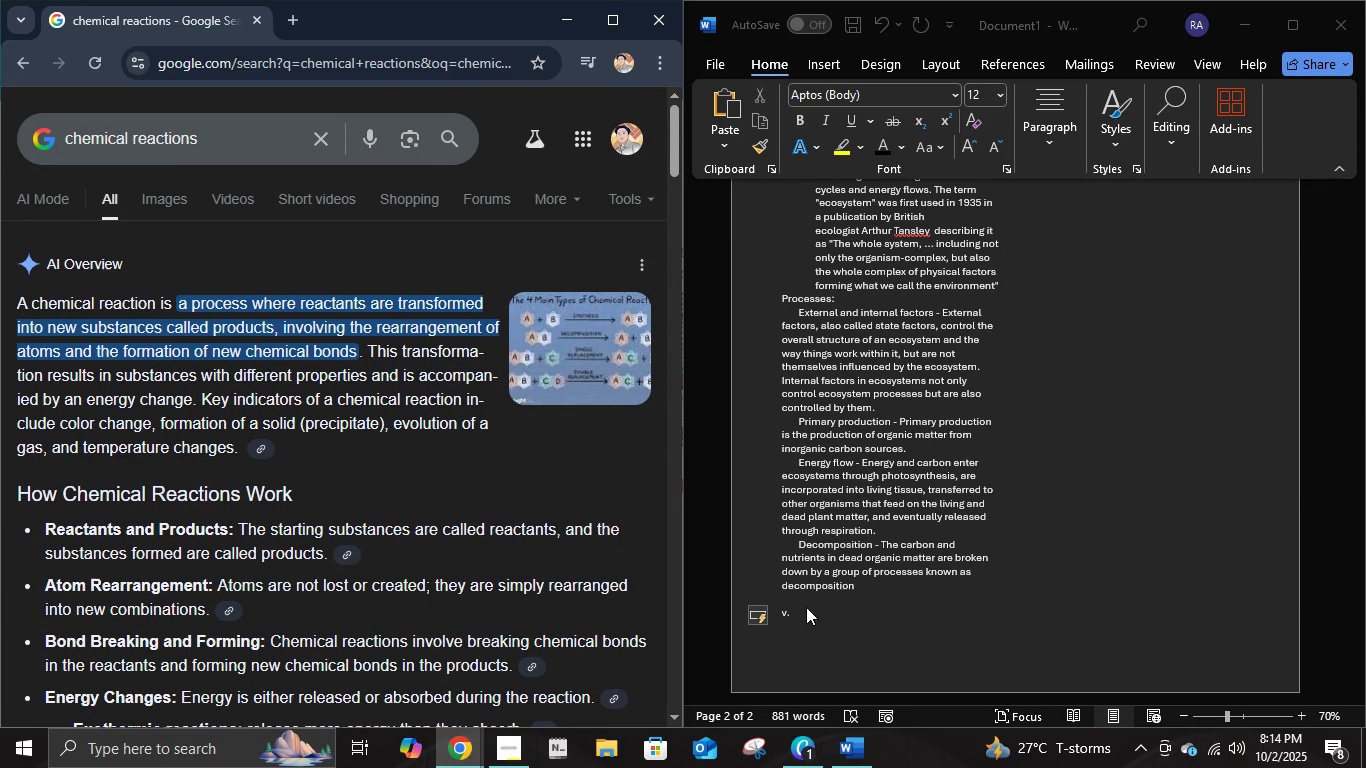 
left_click([796, 611])
 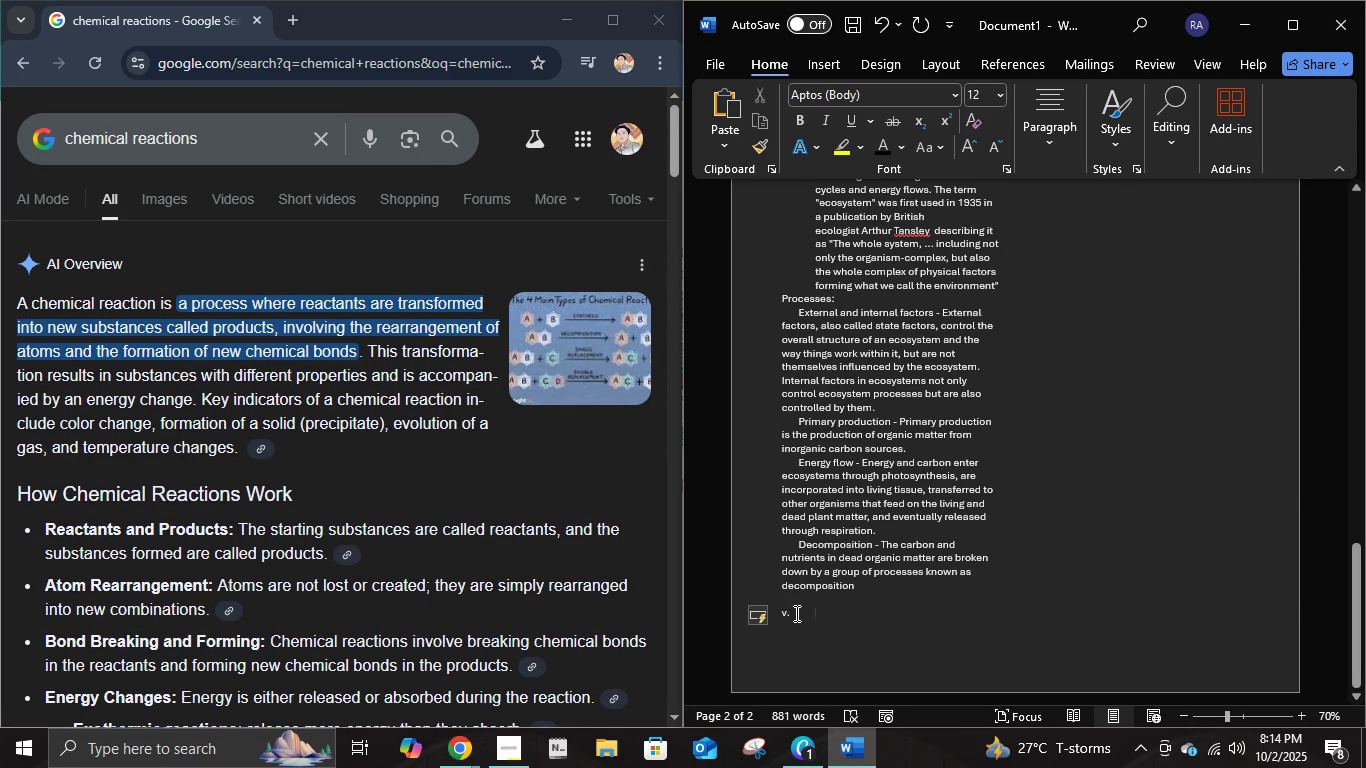 
type(CHEMICAL REACTION - )
 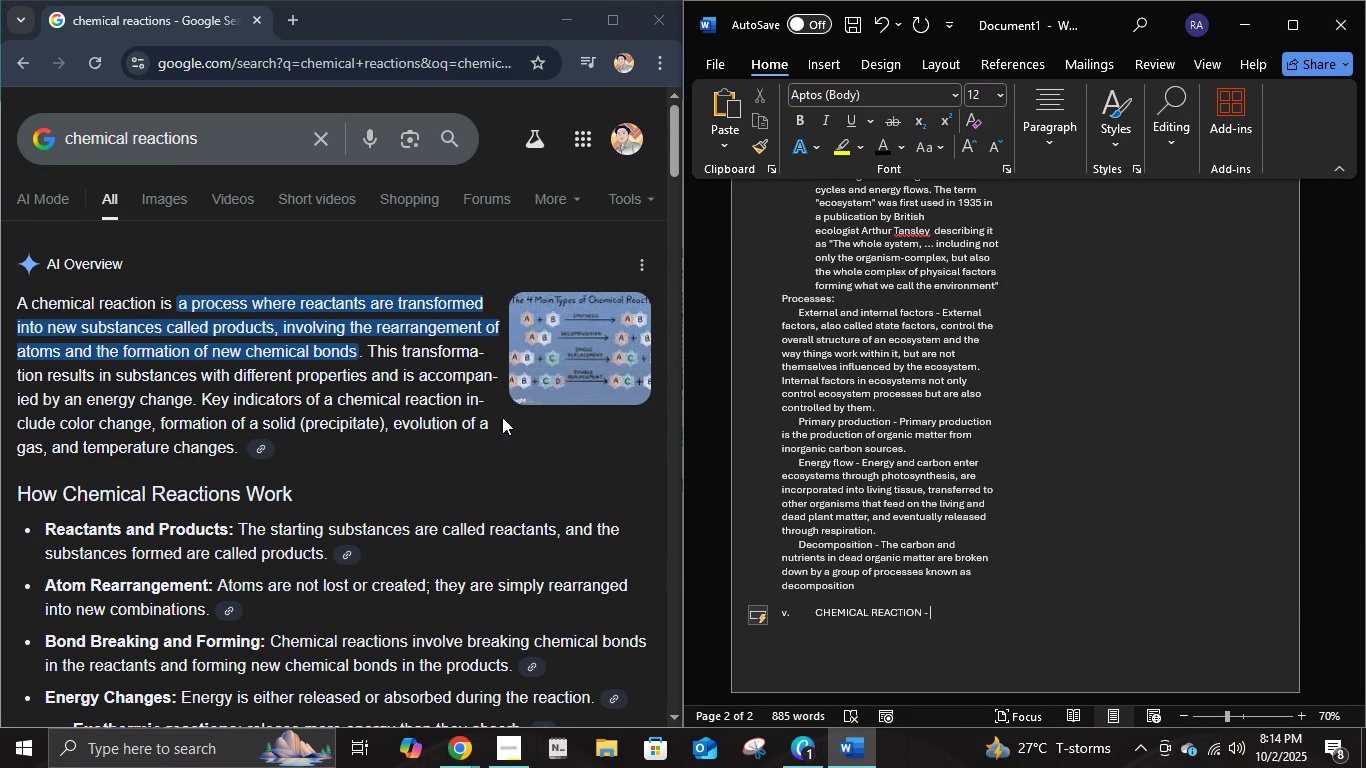 
left_click([354, 374])